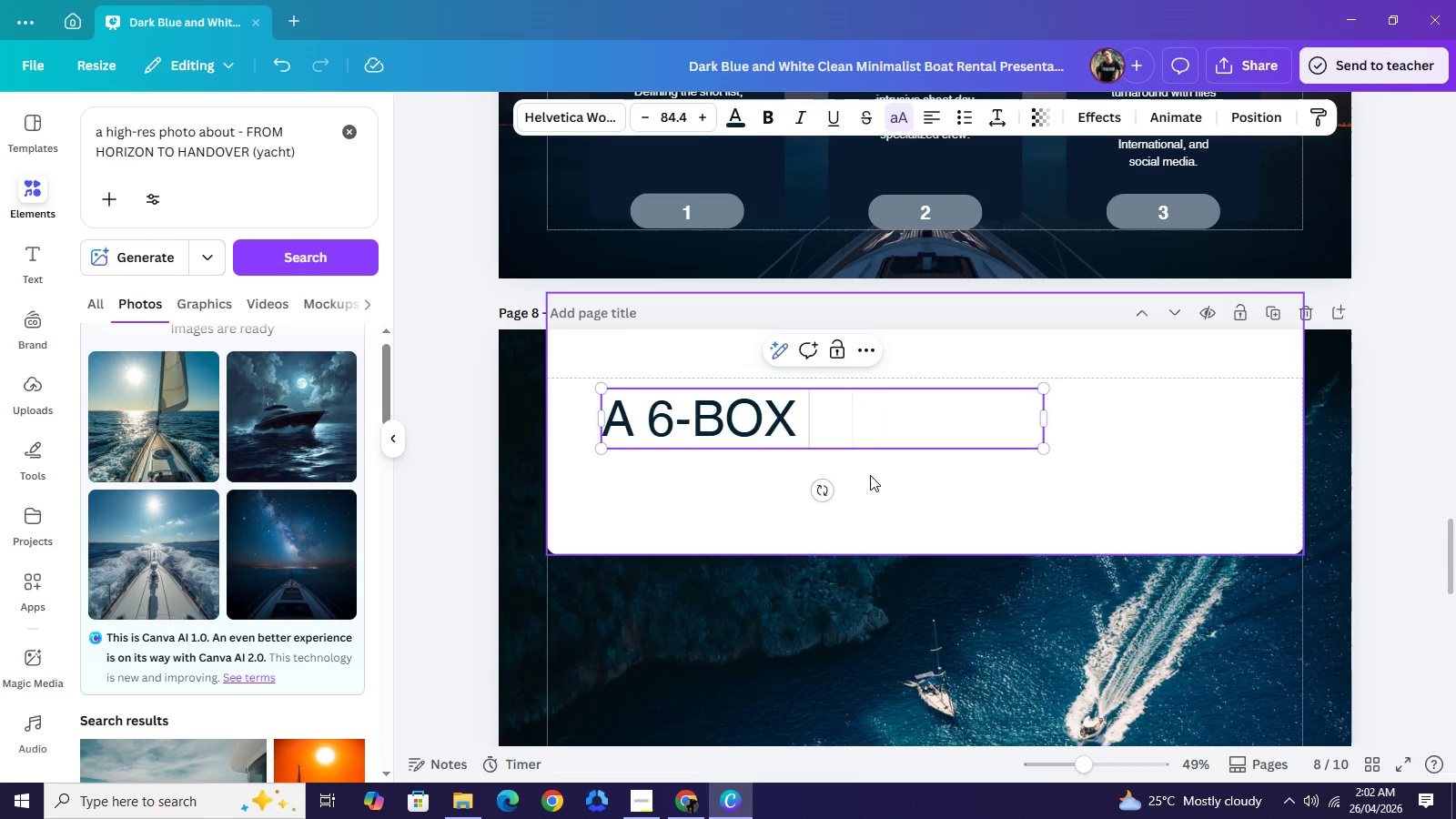 
key(Backspace)
 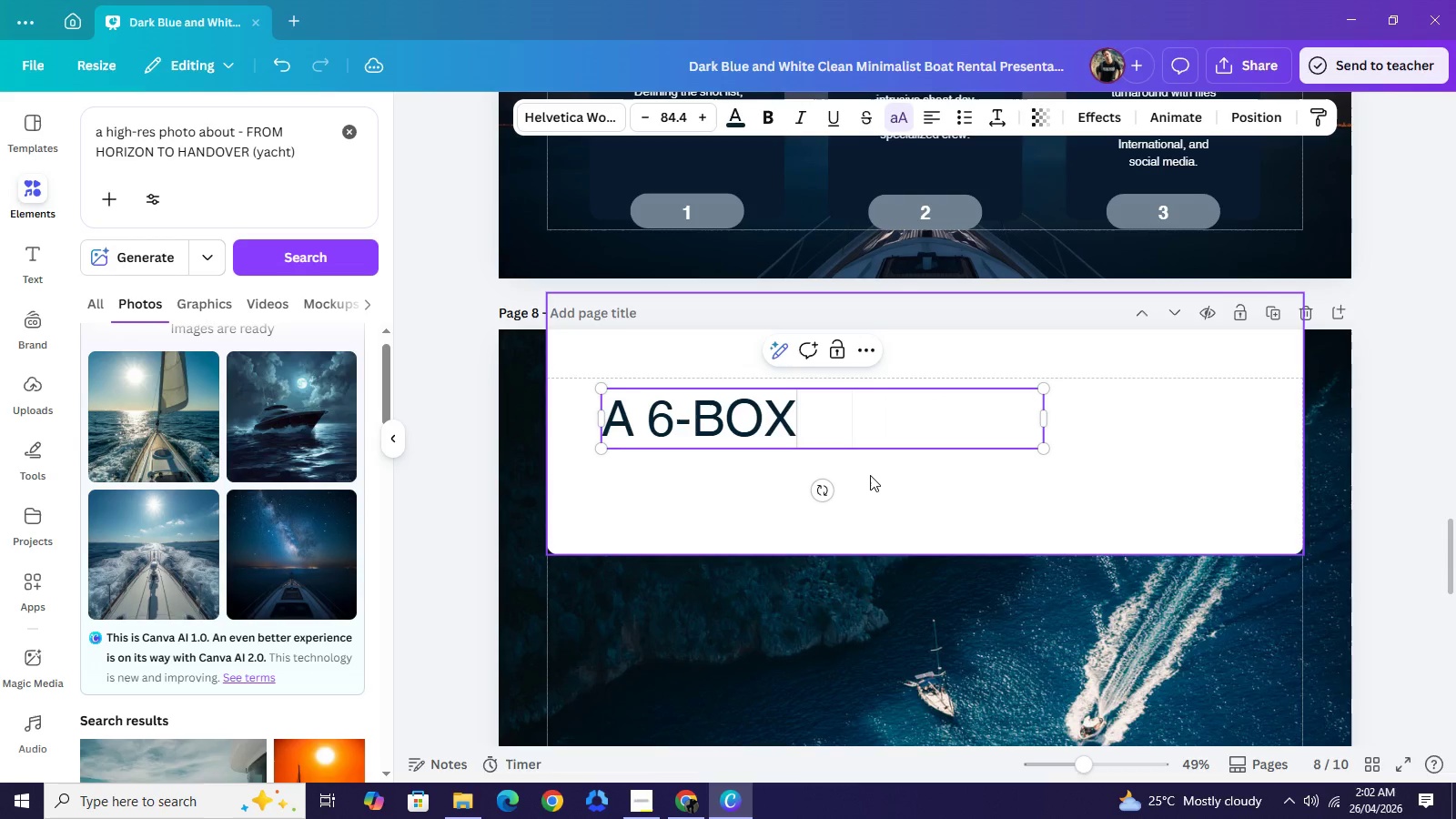 
key(Backspace)
 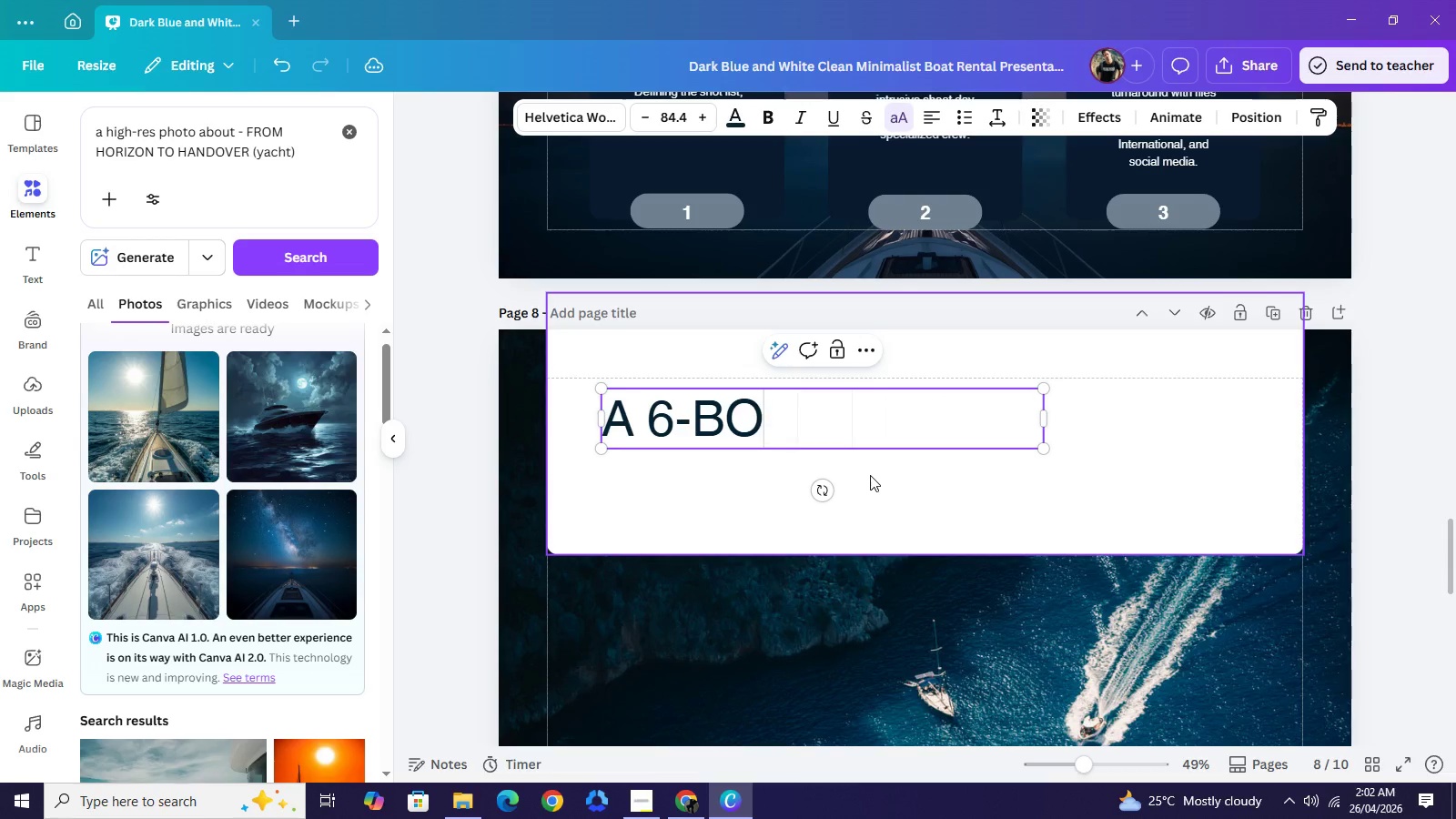 
key(Backspace)
 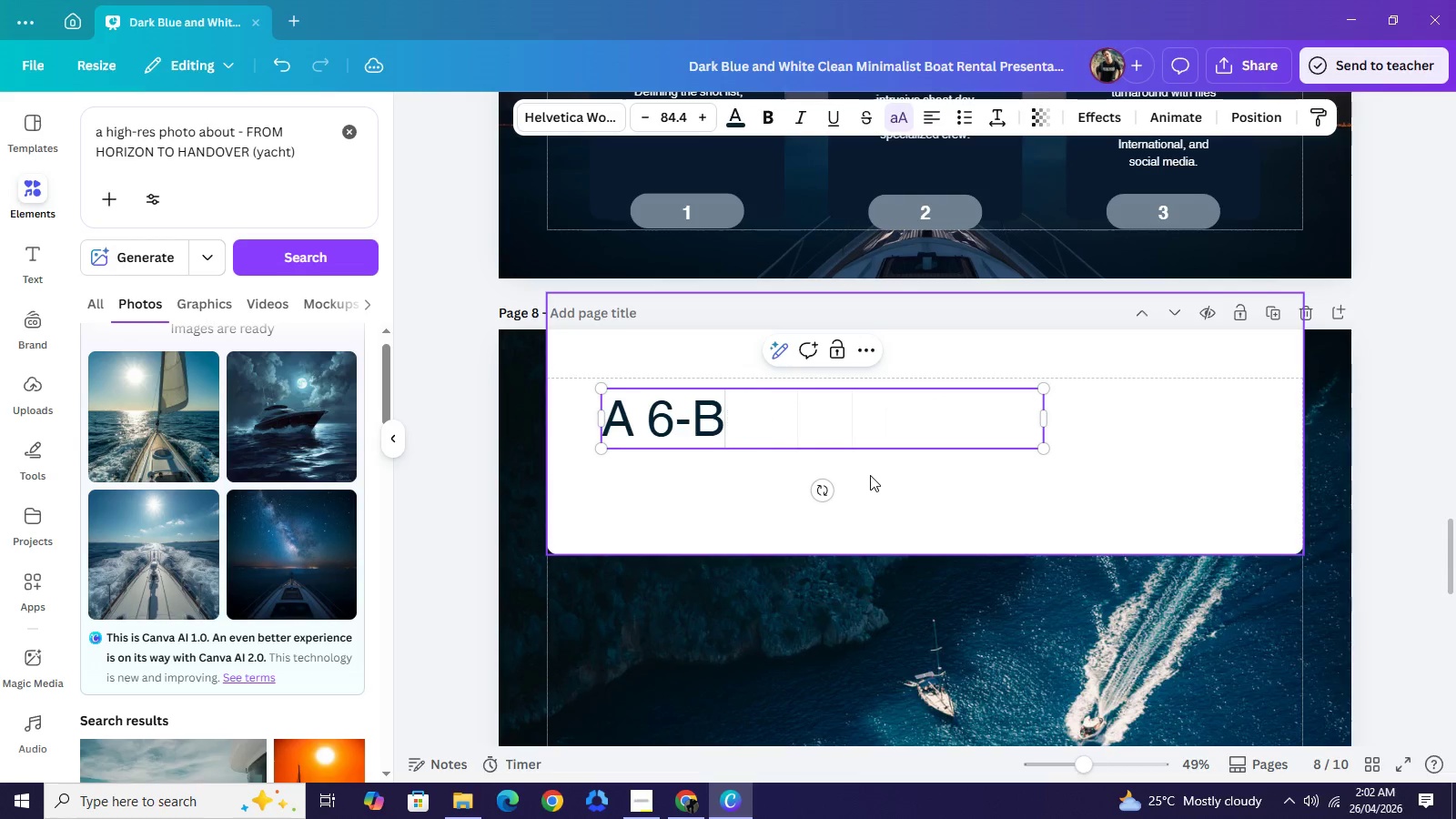 
key(Backspace)
 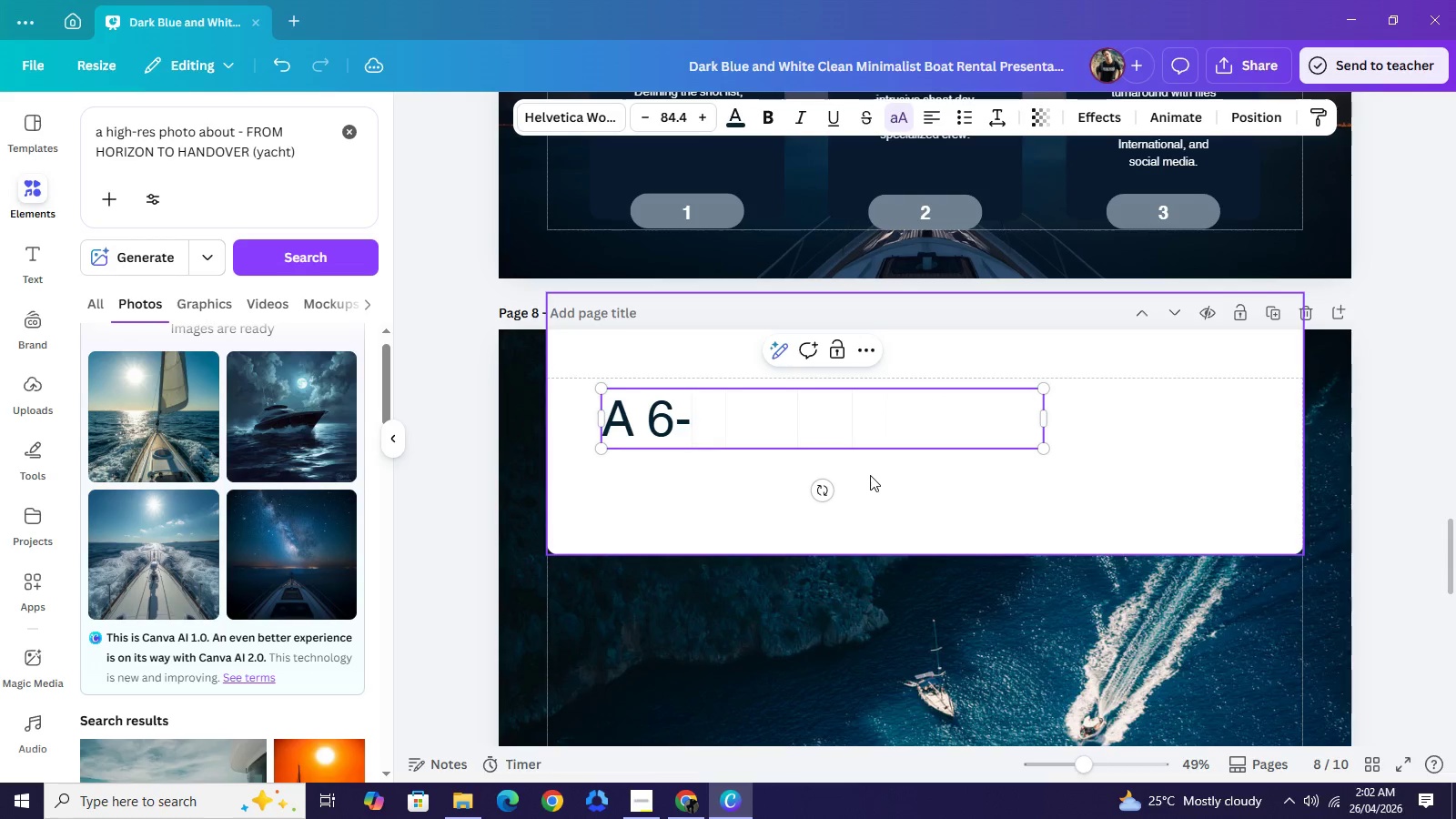 
key(Backspace)
 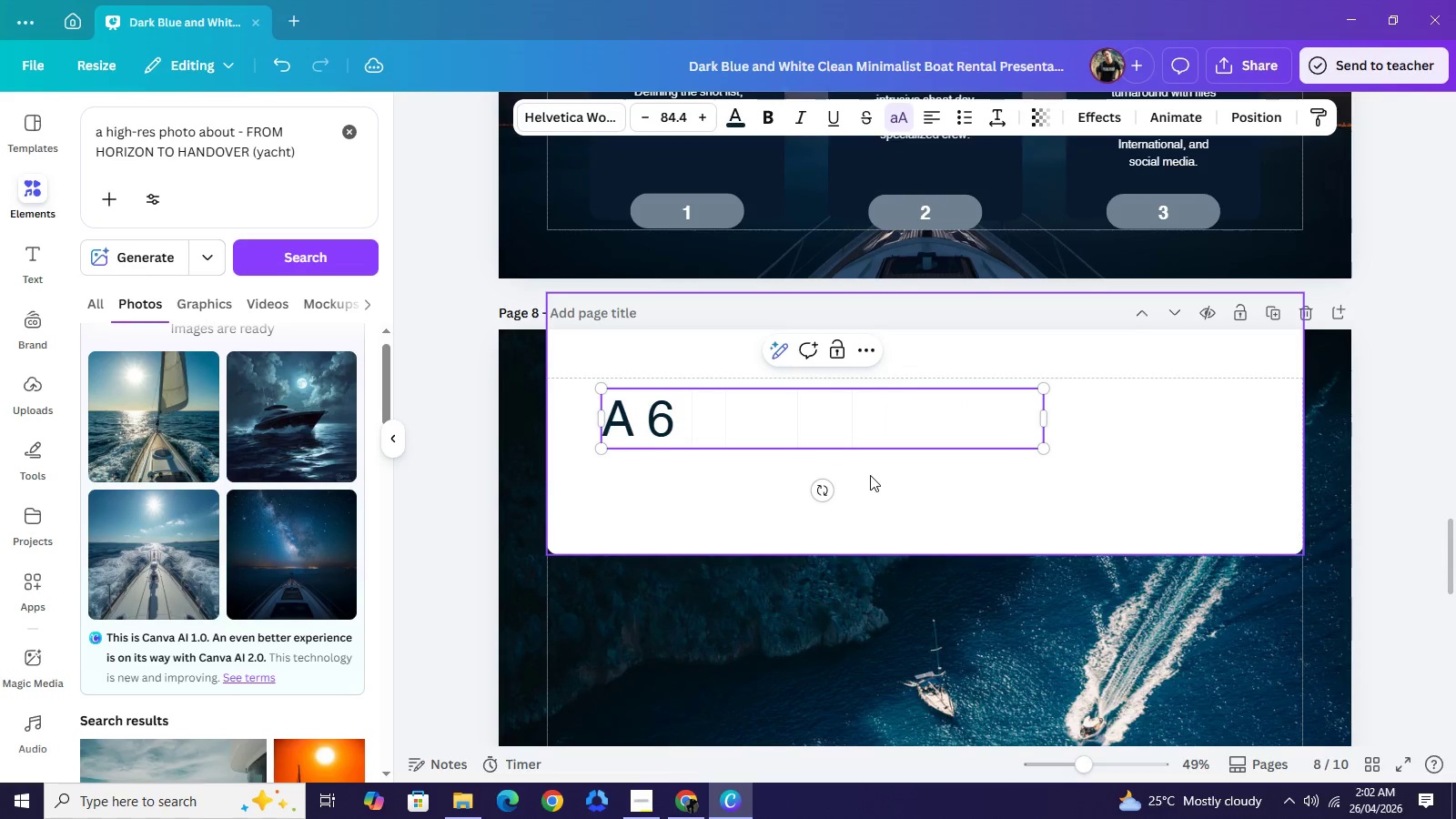 
key(Backspace)
 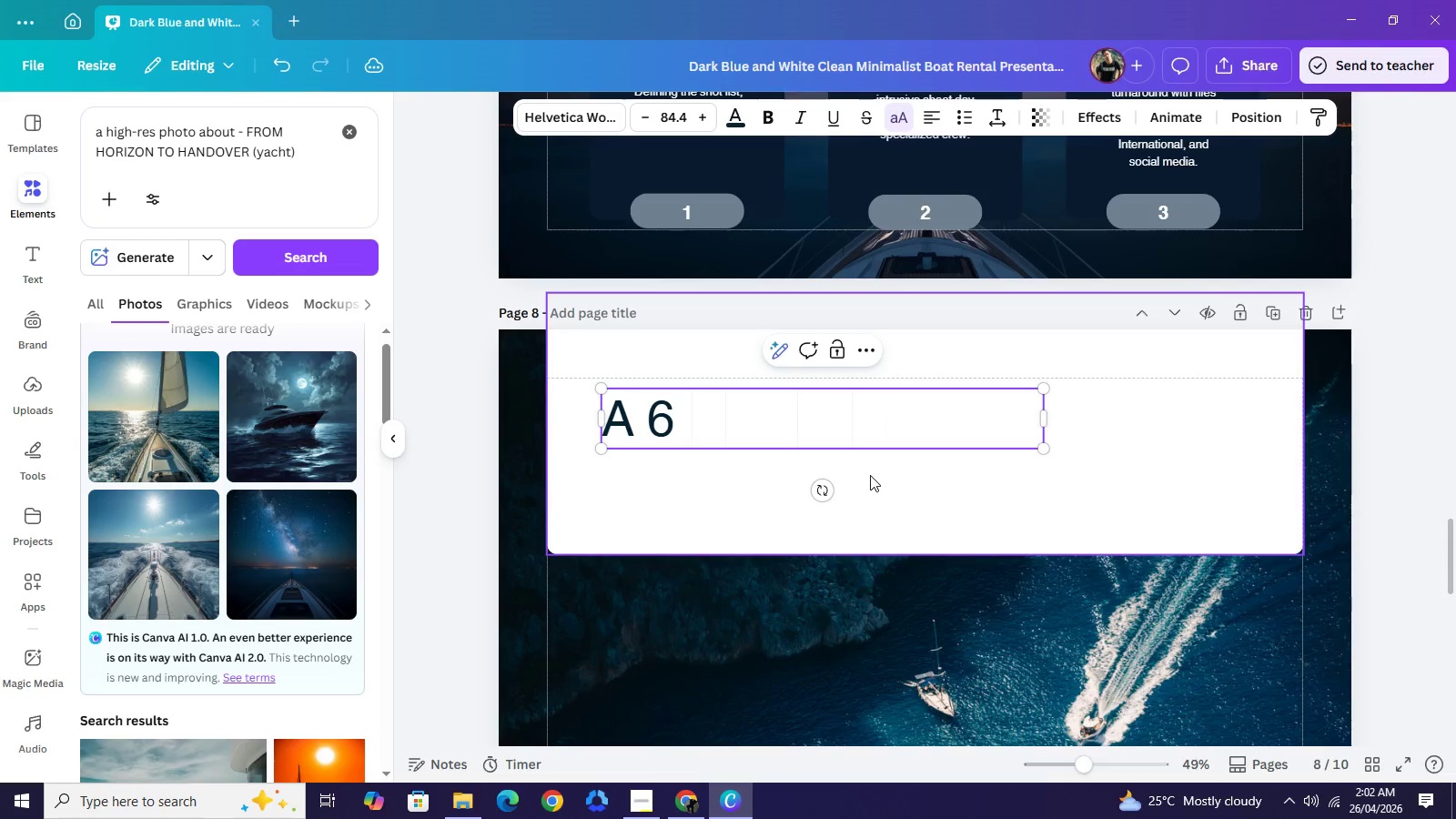 
key(Backspace)
 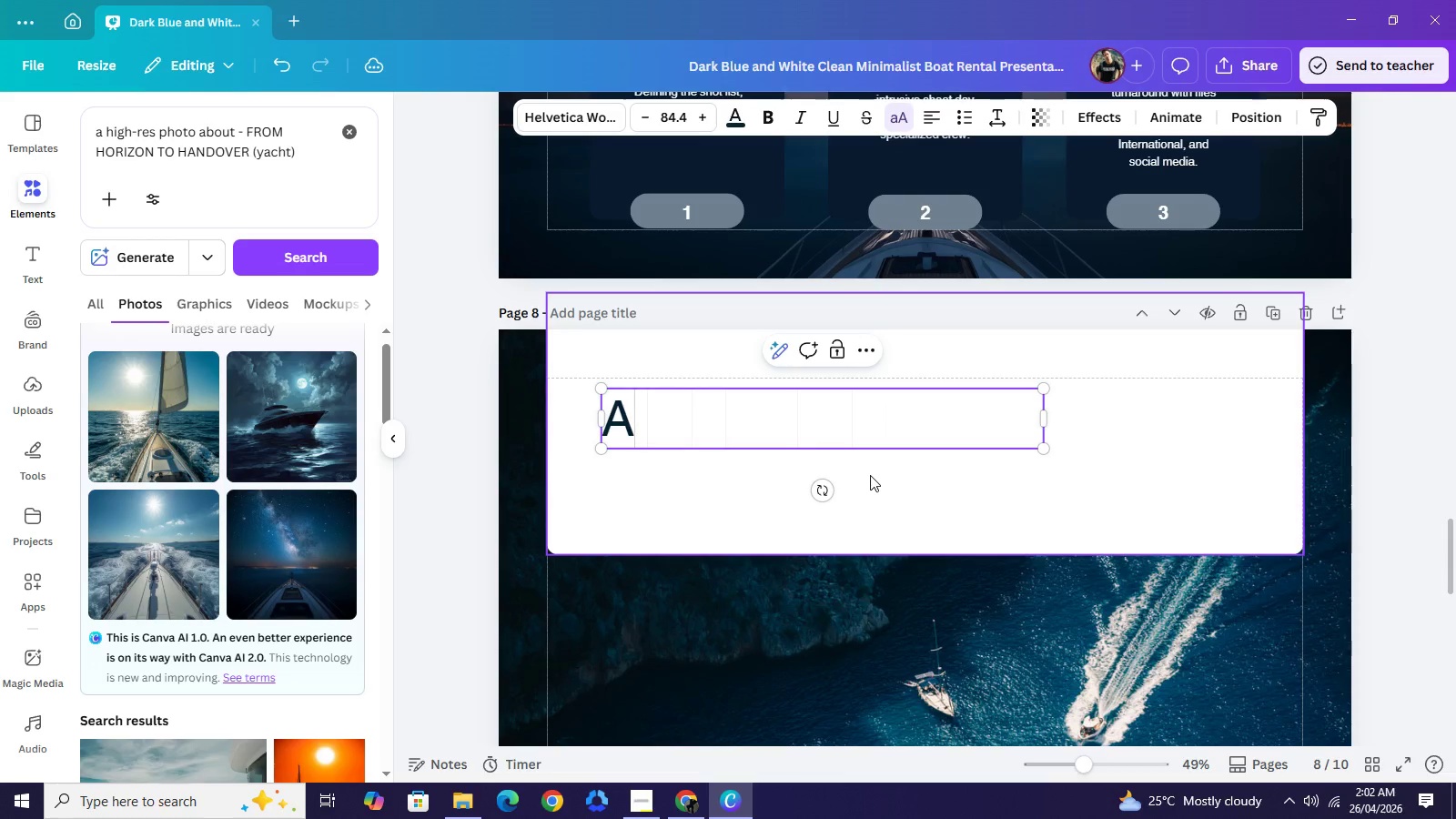 
key(Backspace)
 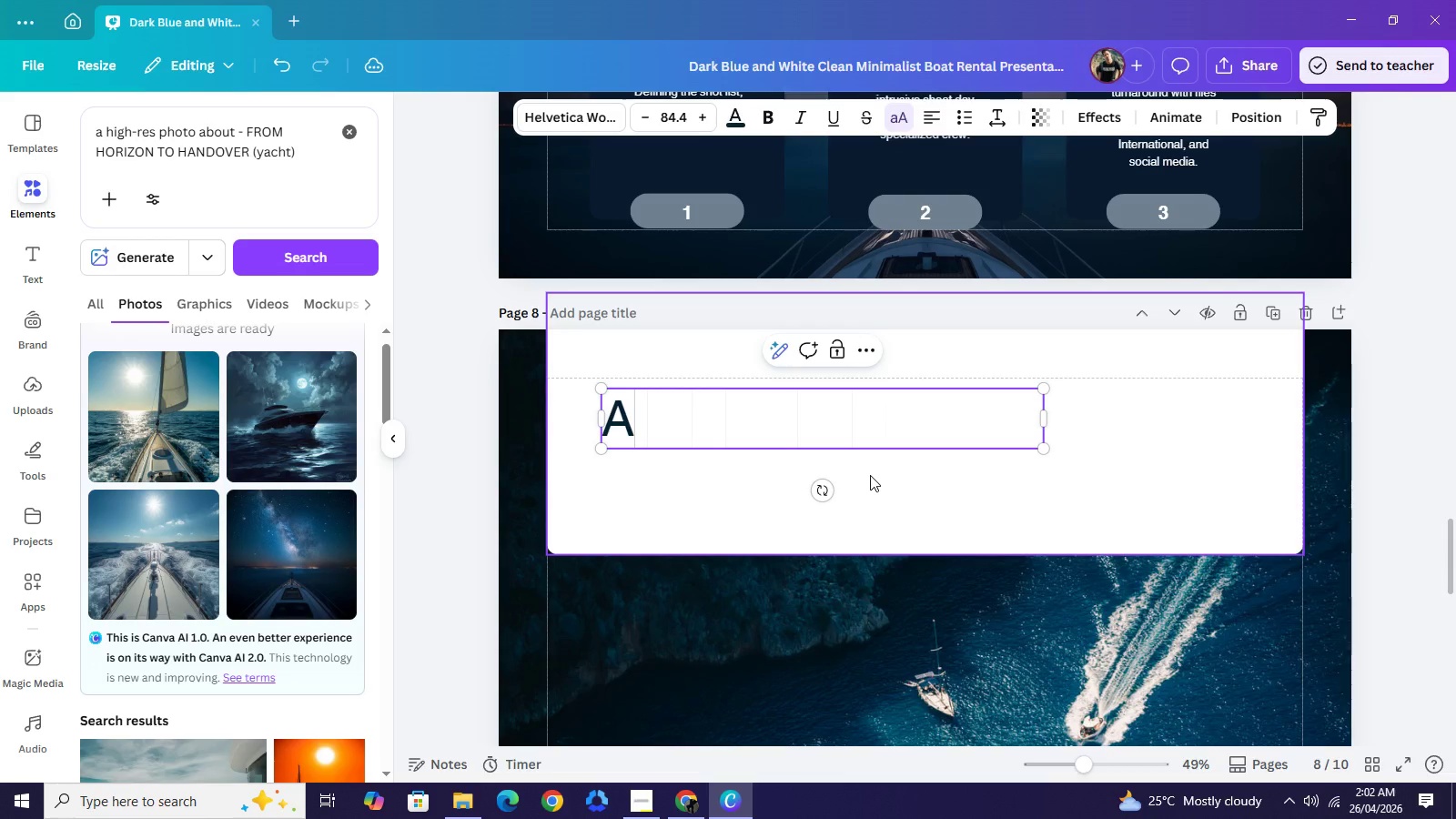 
key(Backspace)
 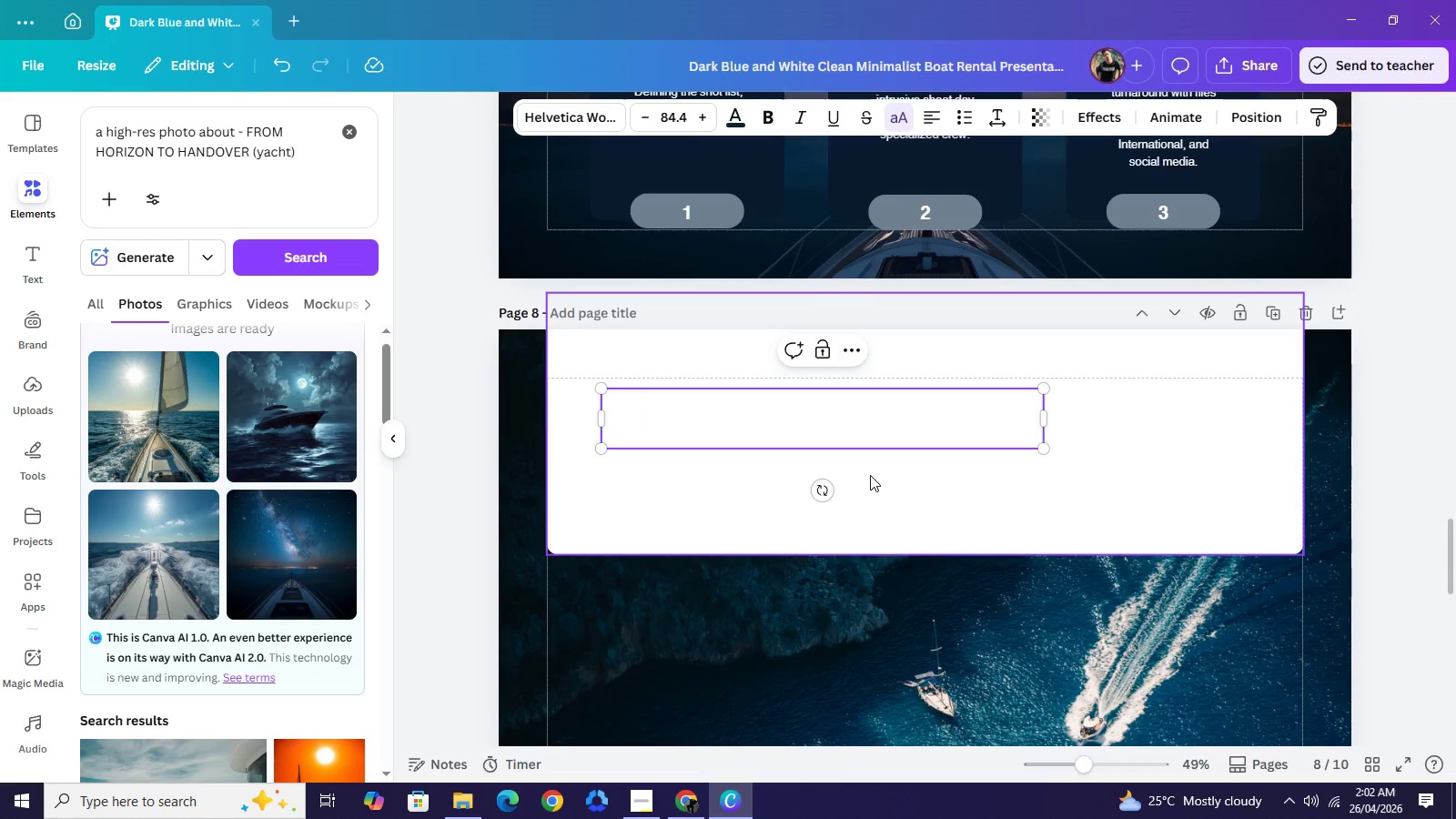 
key(Backspace)
 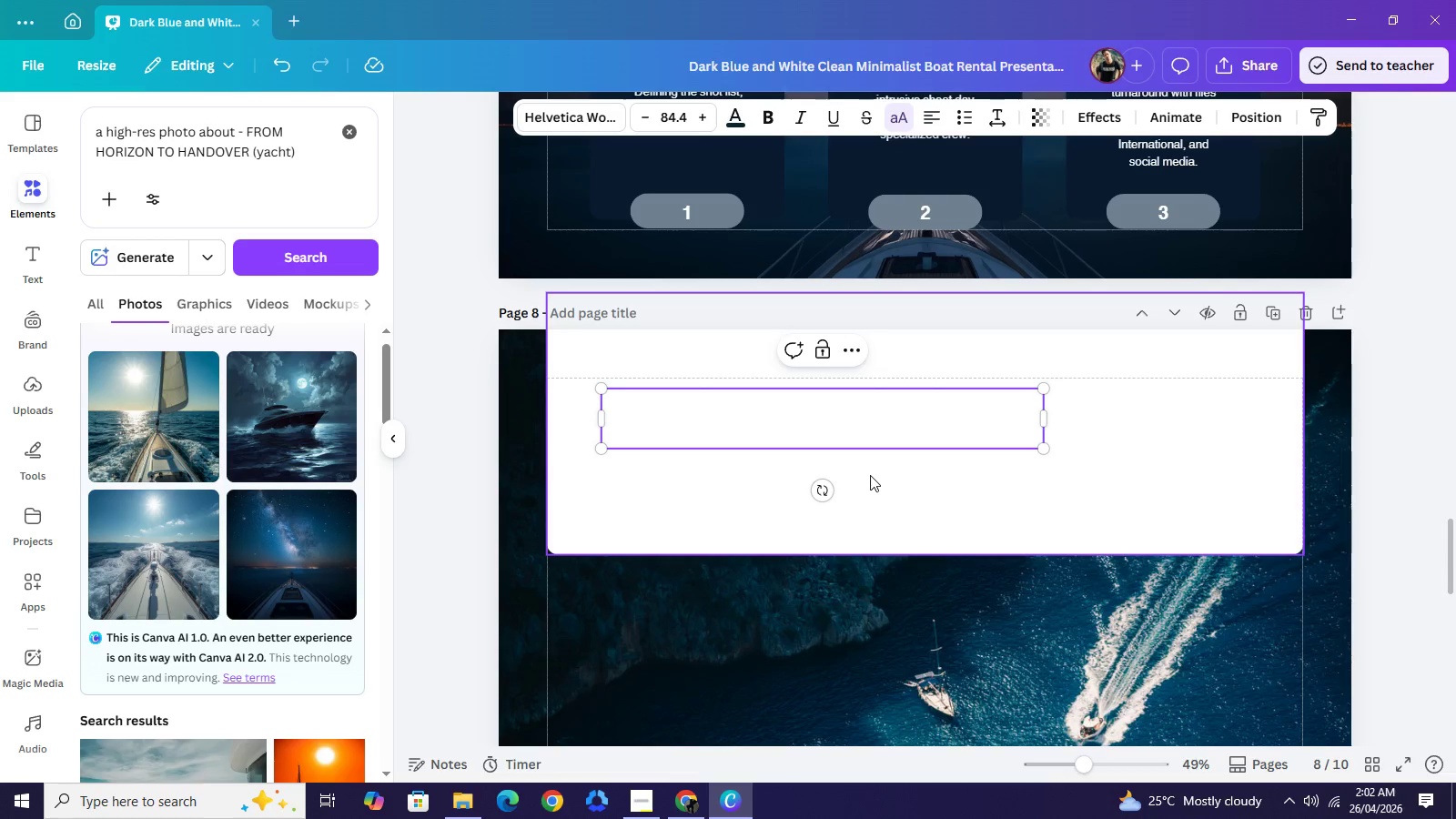 
wait(36.44)
 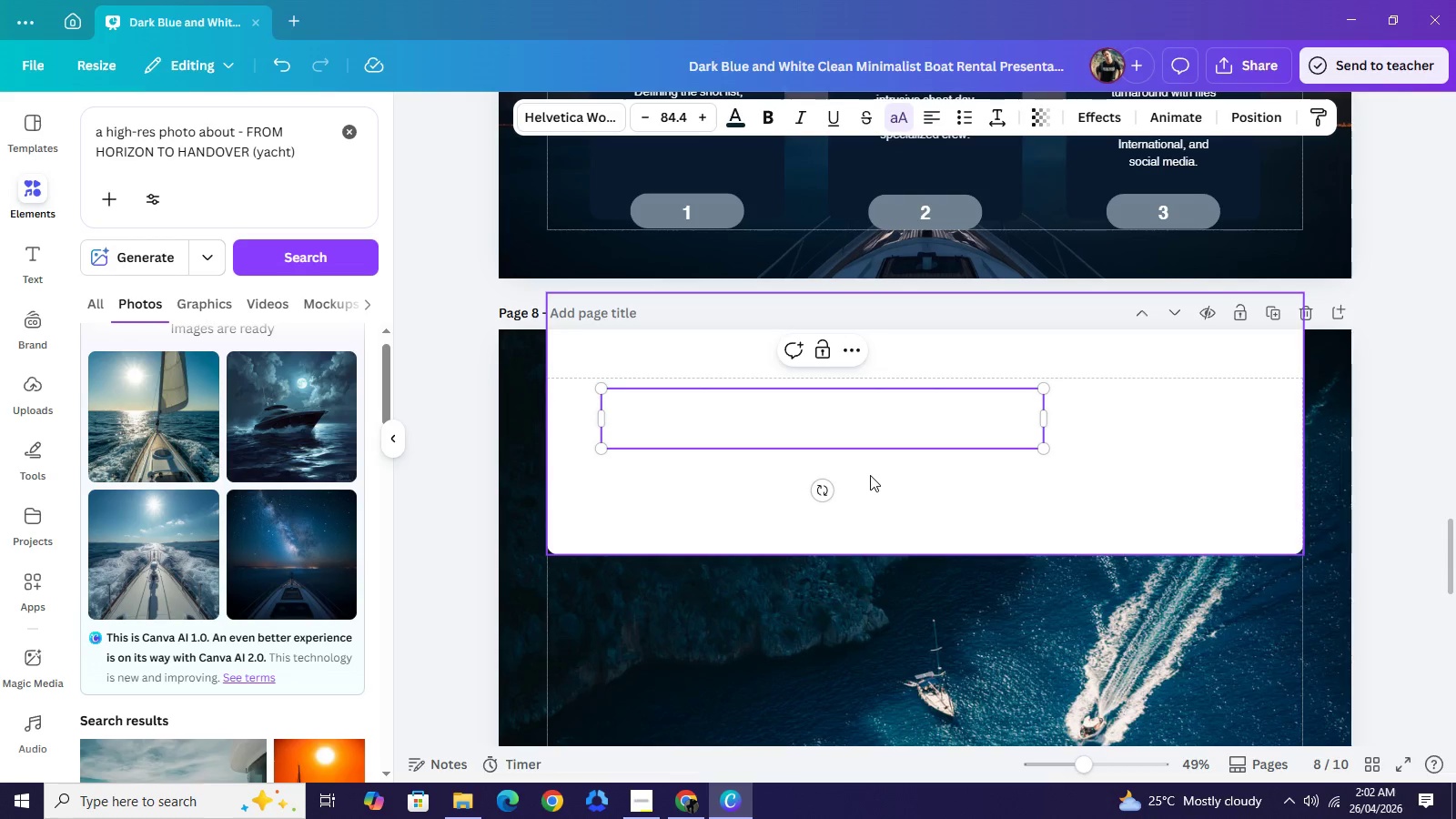 
left_click([928, 639])
 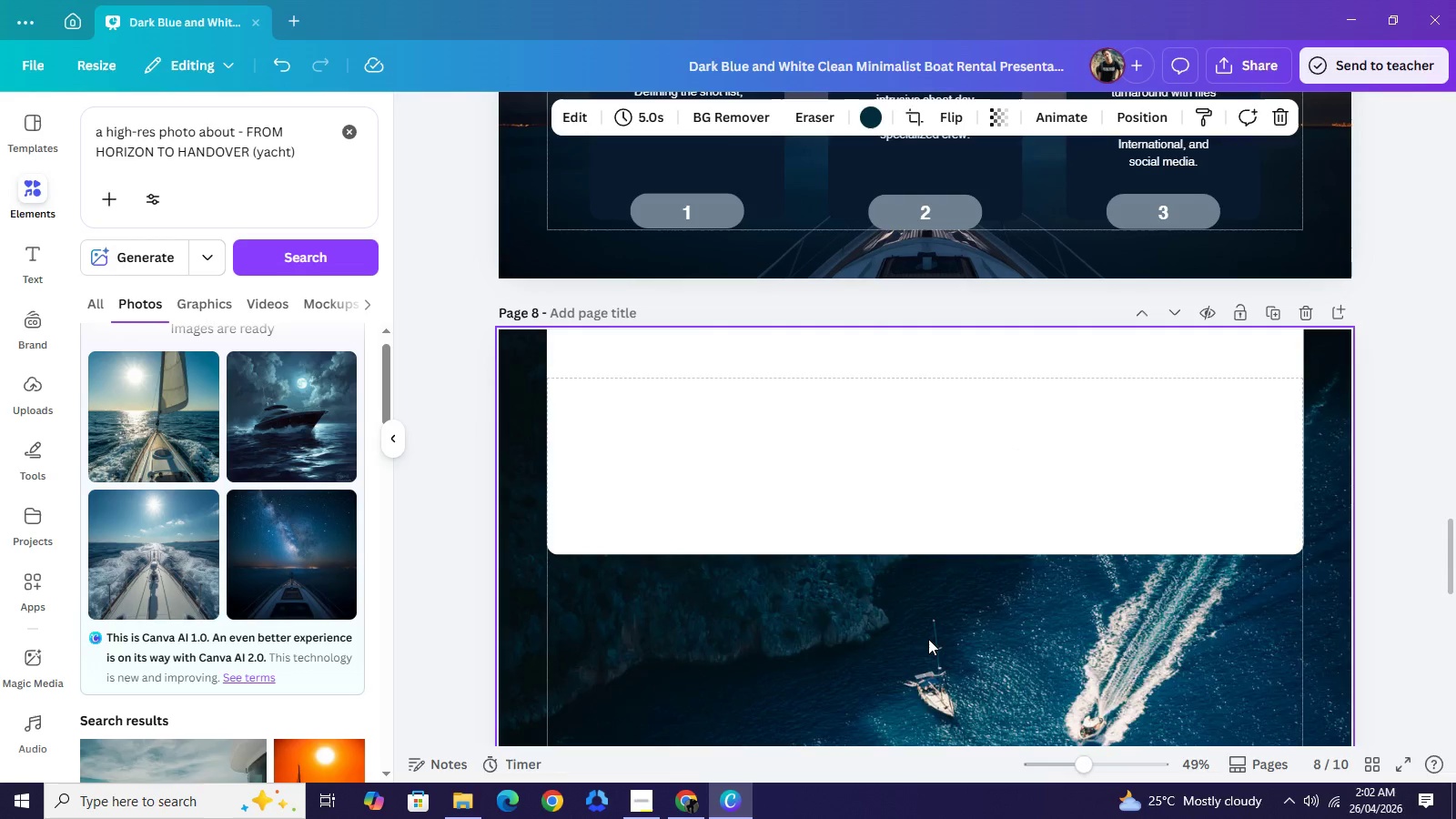 
key(Backspace)
 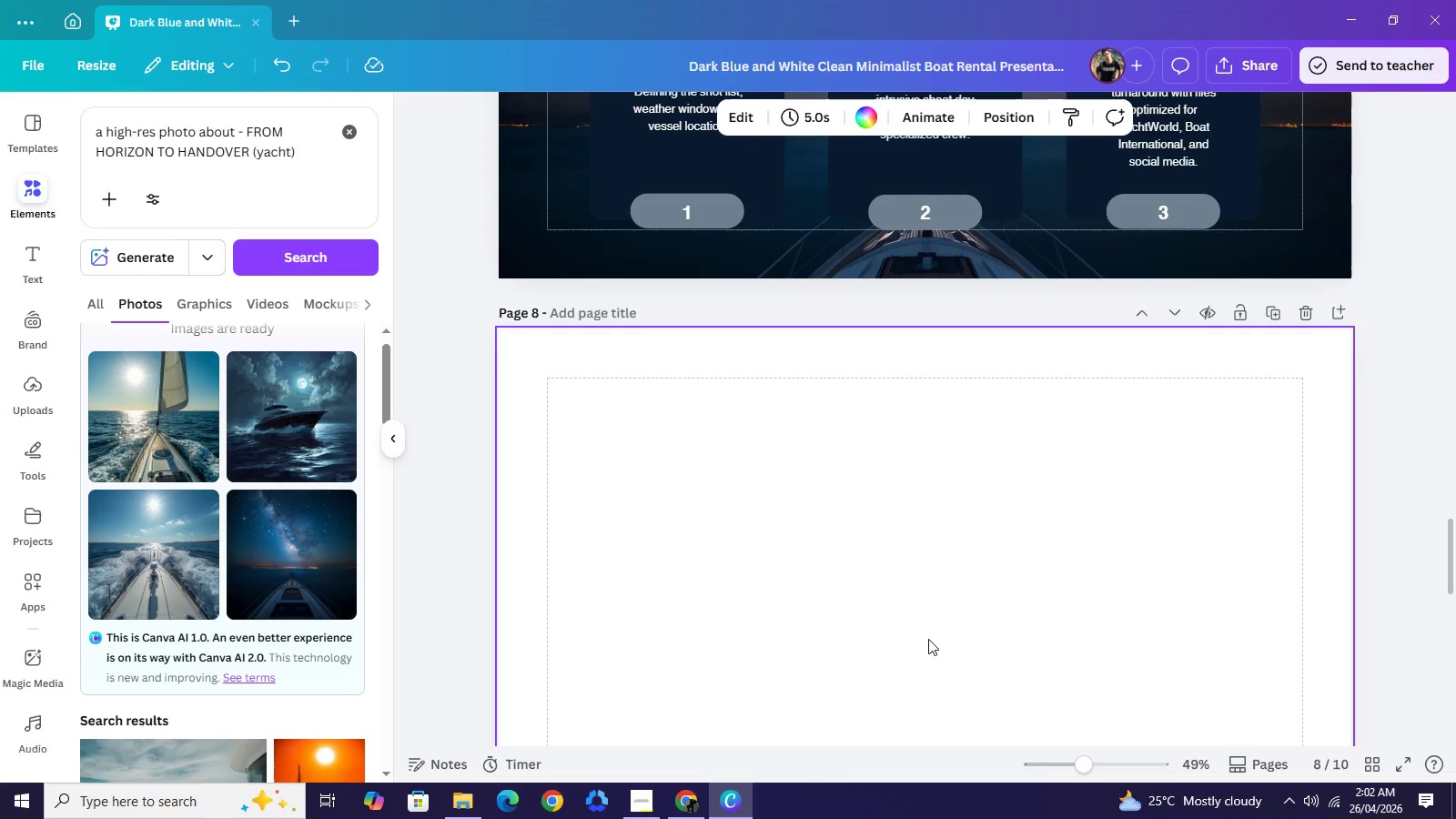 
key(Backspace)
 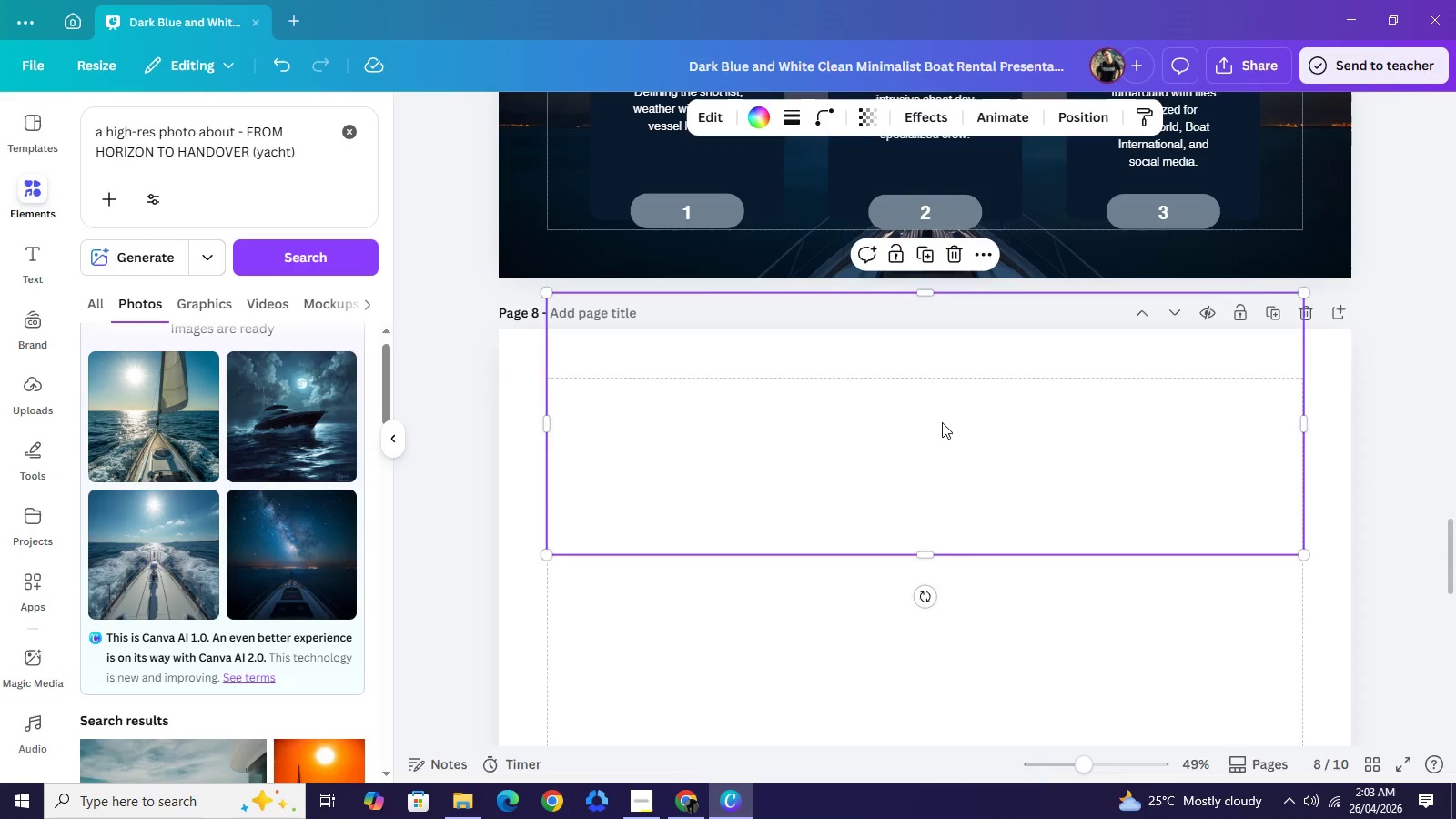 
key(Backspace)
 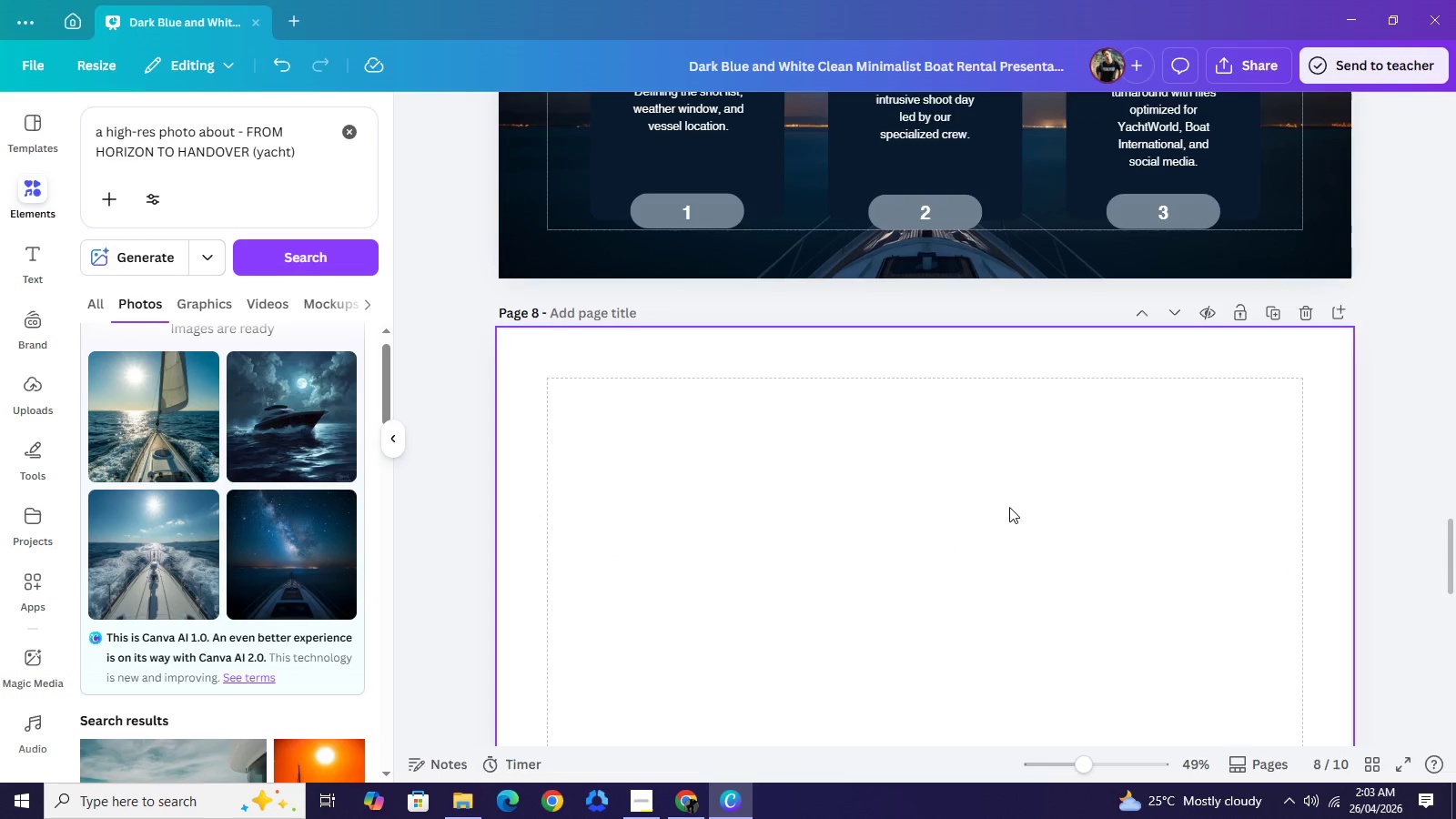 
left_click([1009, 507])
 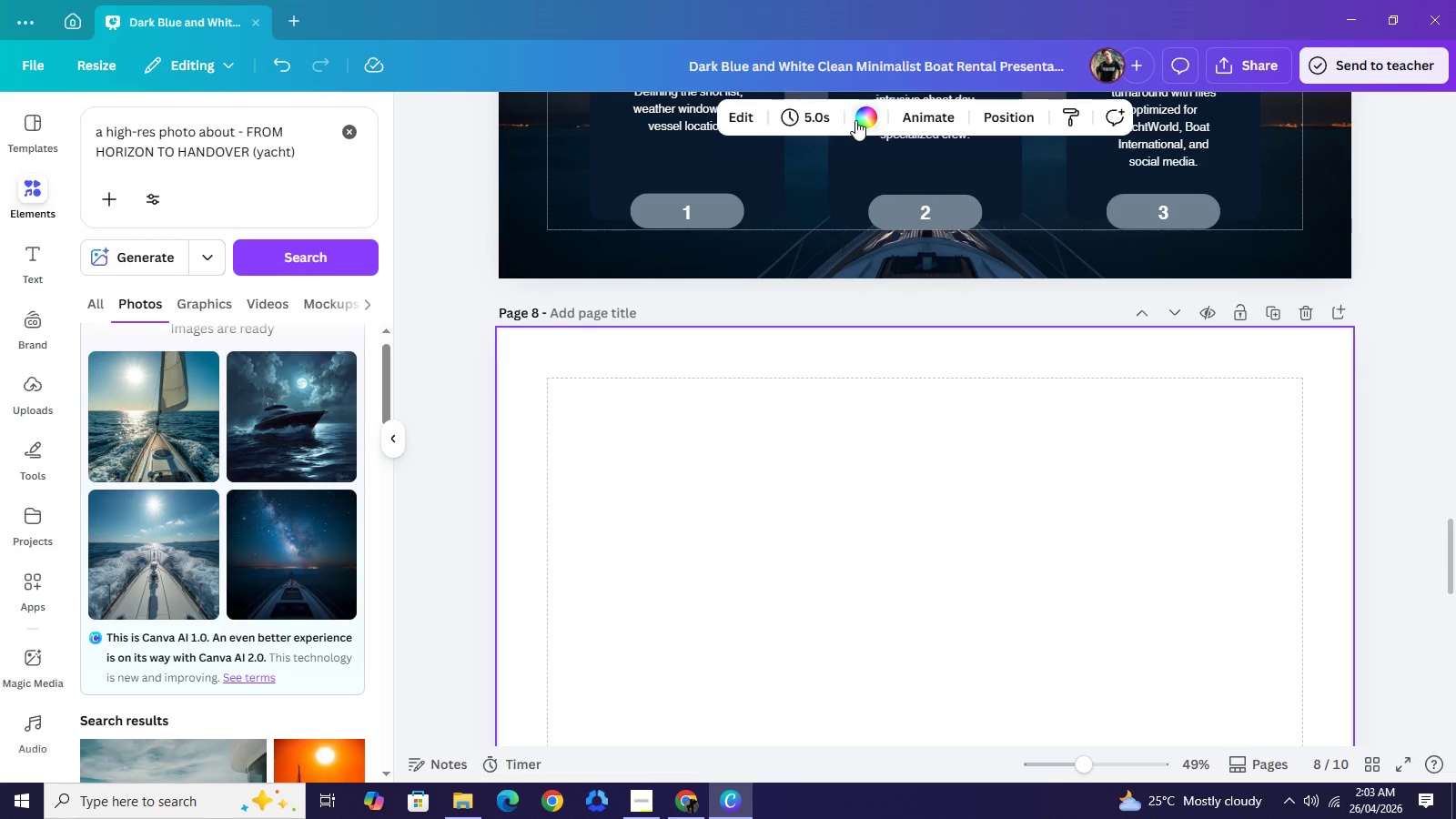 
left_click([855, 120])
 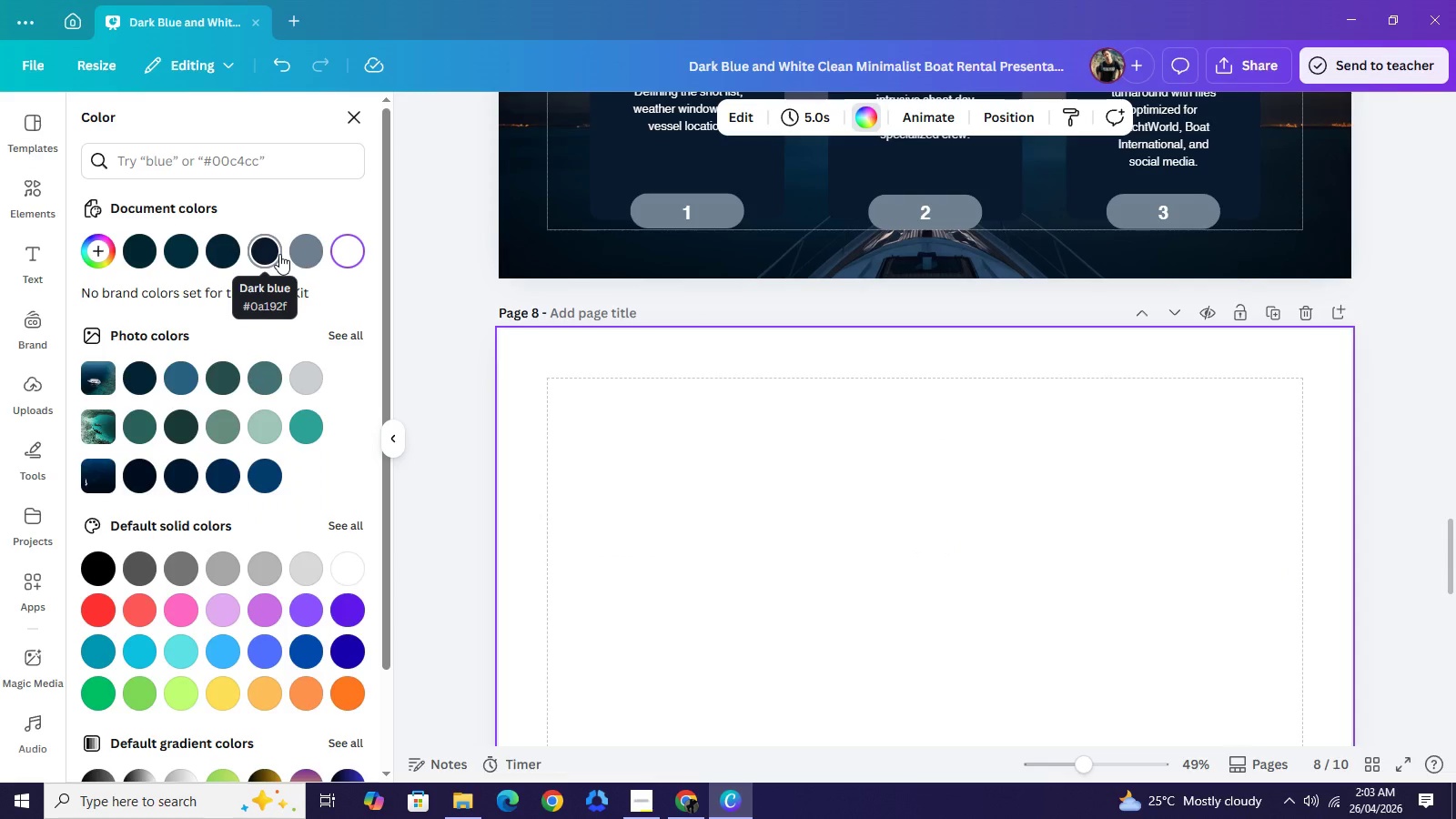 
left_click([265, 250])
 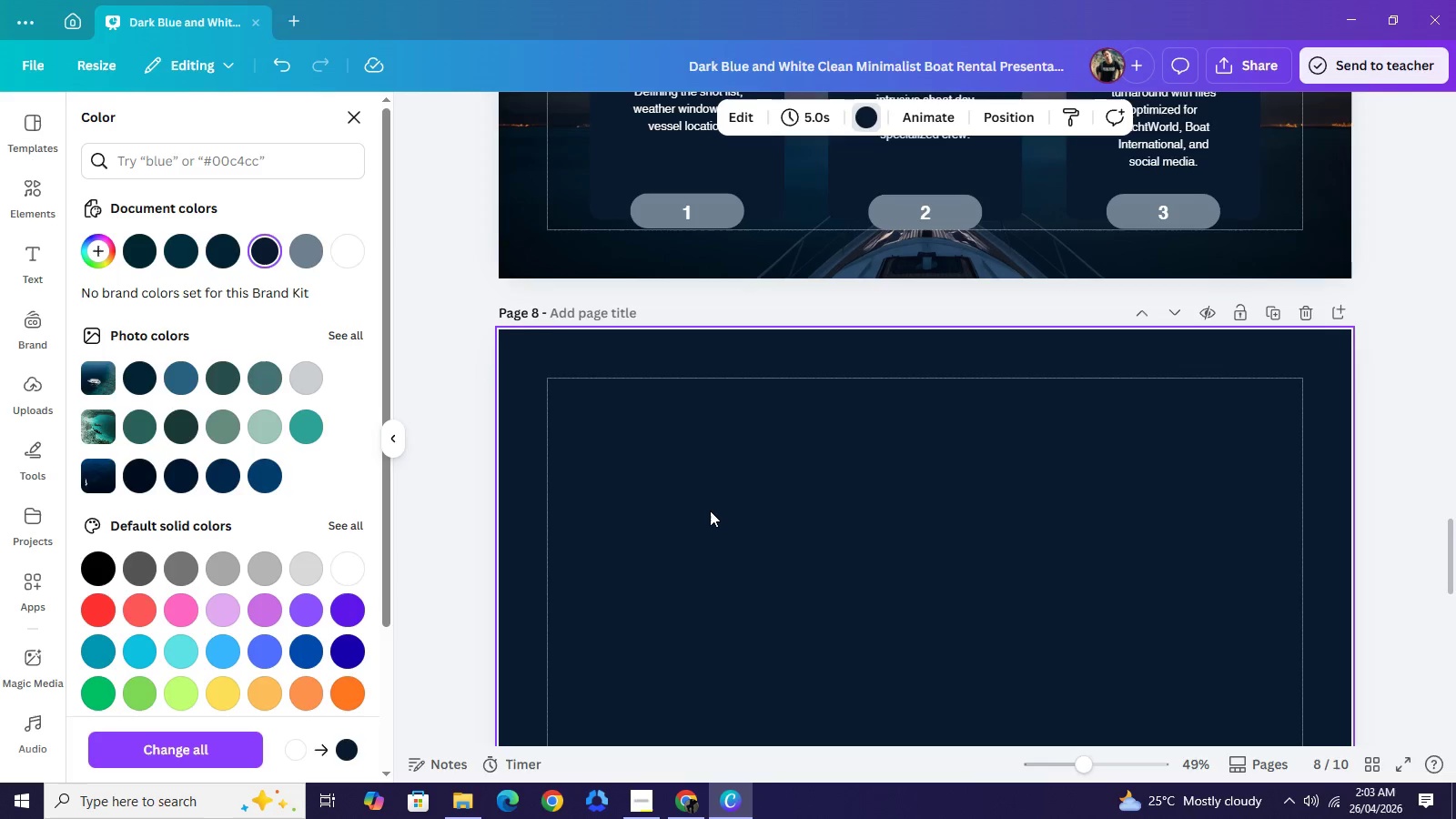 
scroll: coordinate [710, 511], scroll_direction: down, amount: 2.0
 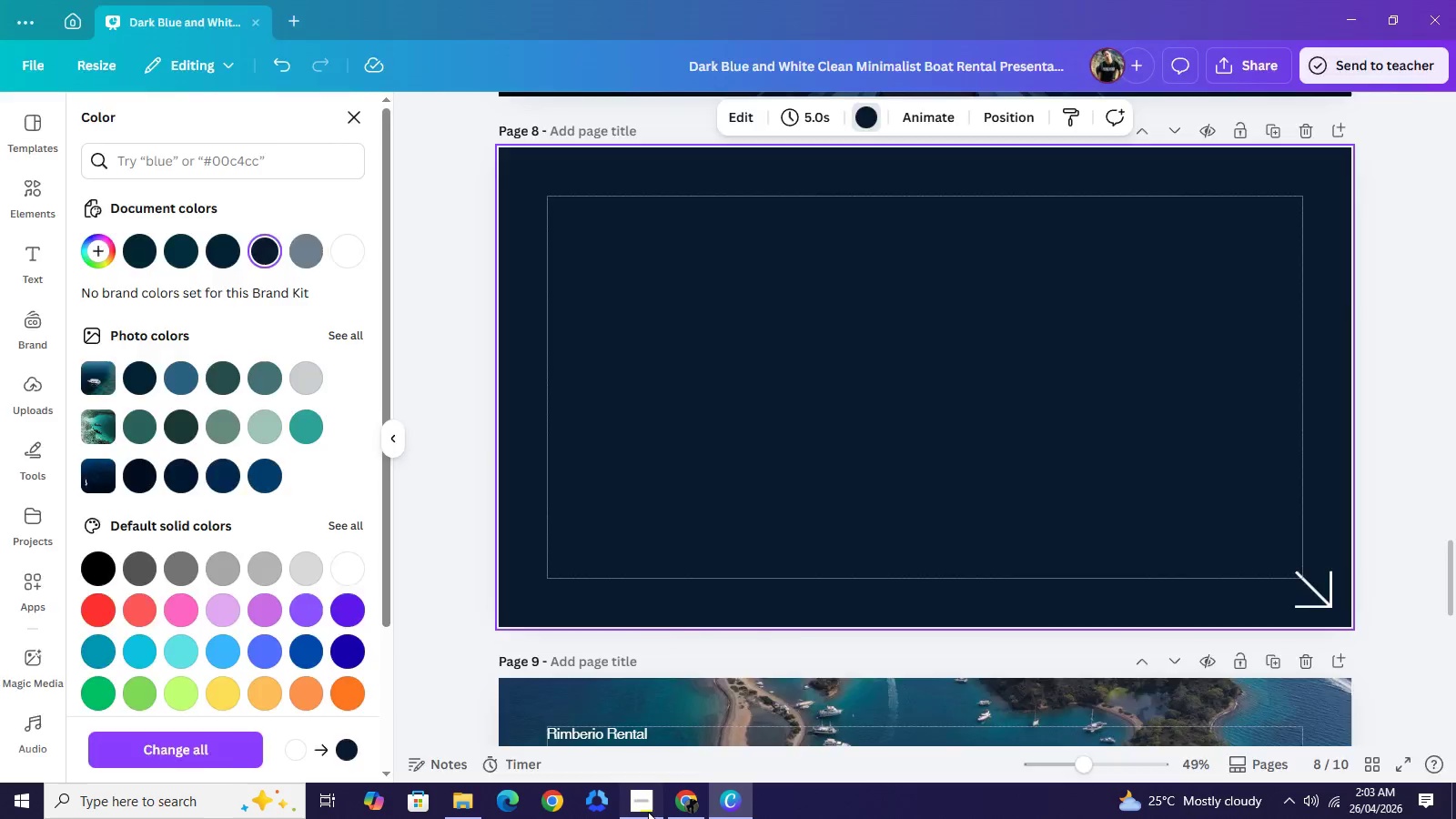 
left_click([648, 812])